 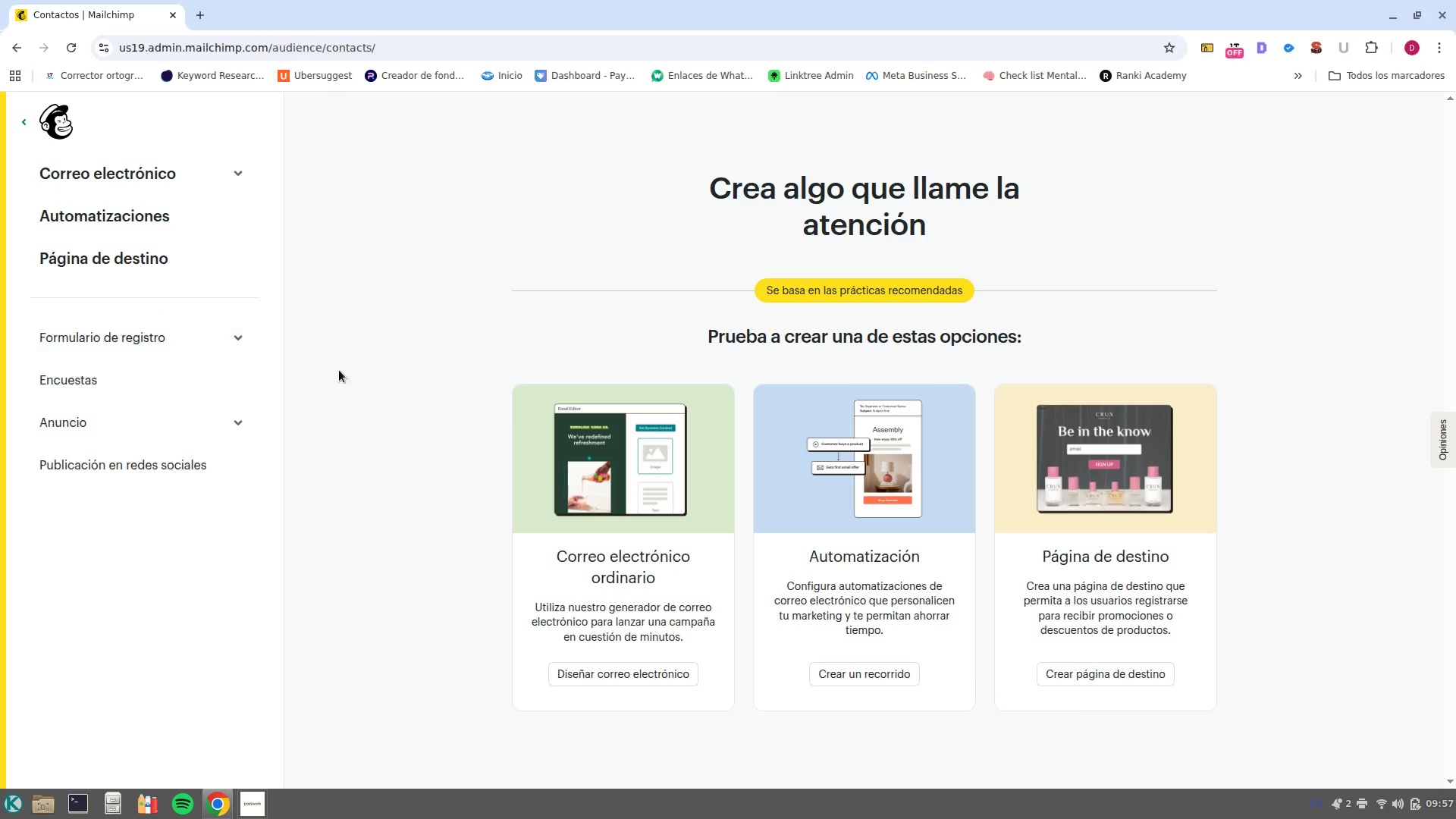 
left_click([1113, 674])
 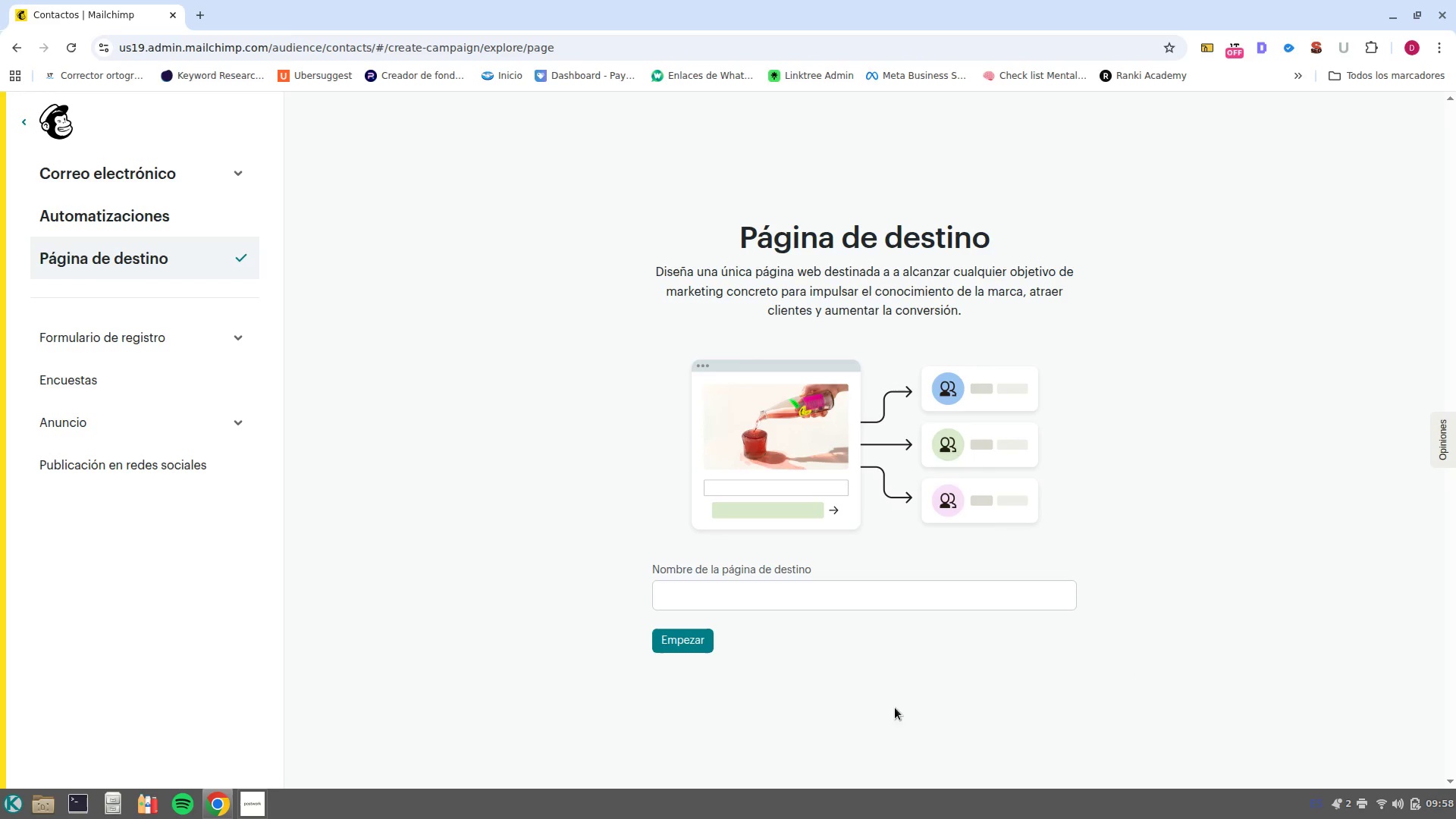 
wait(72.67)
 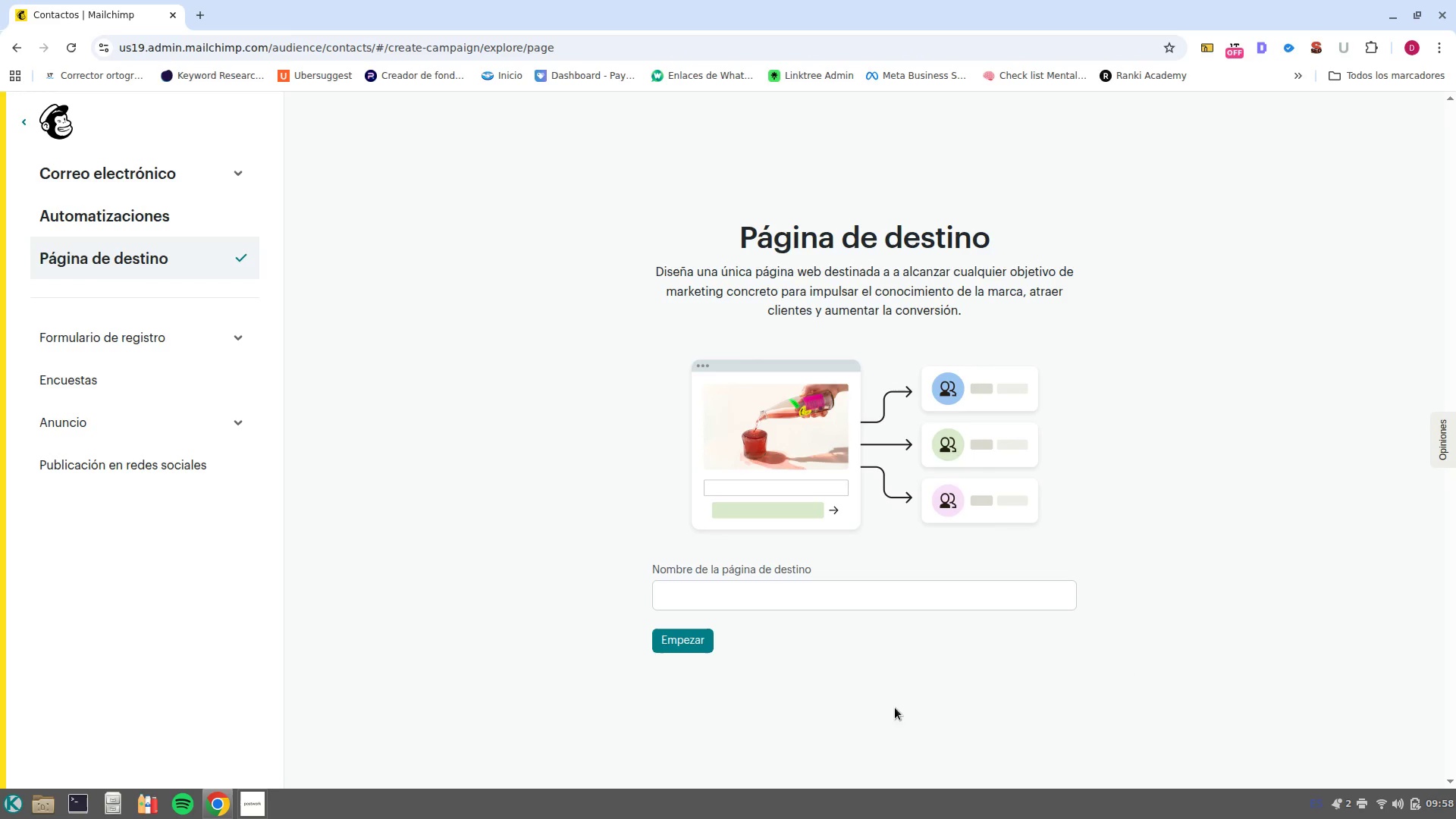 
left_click([771, 598])
 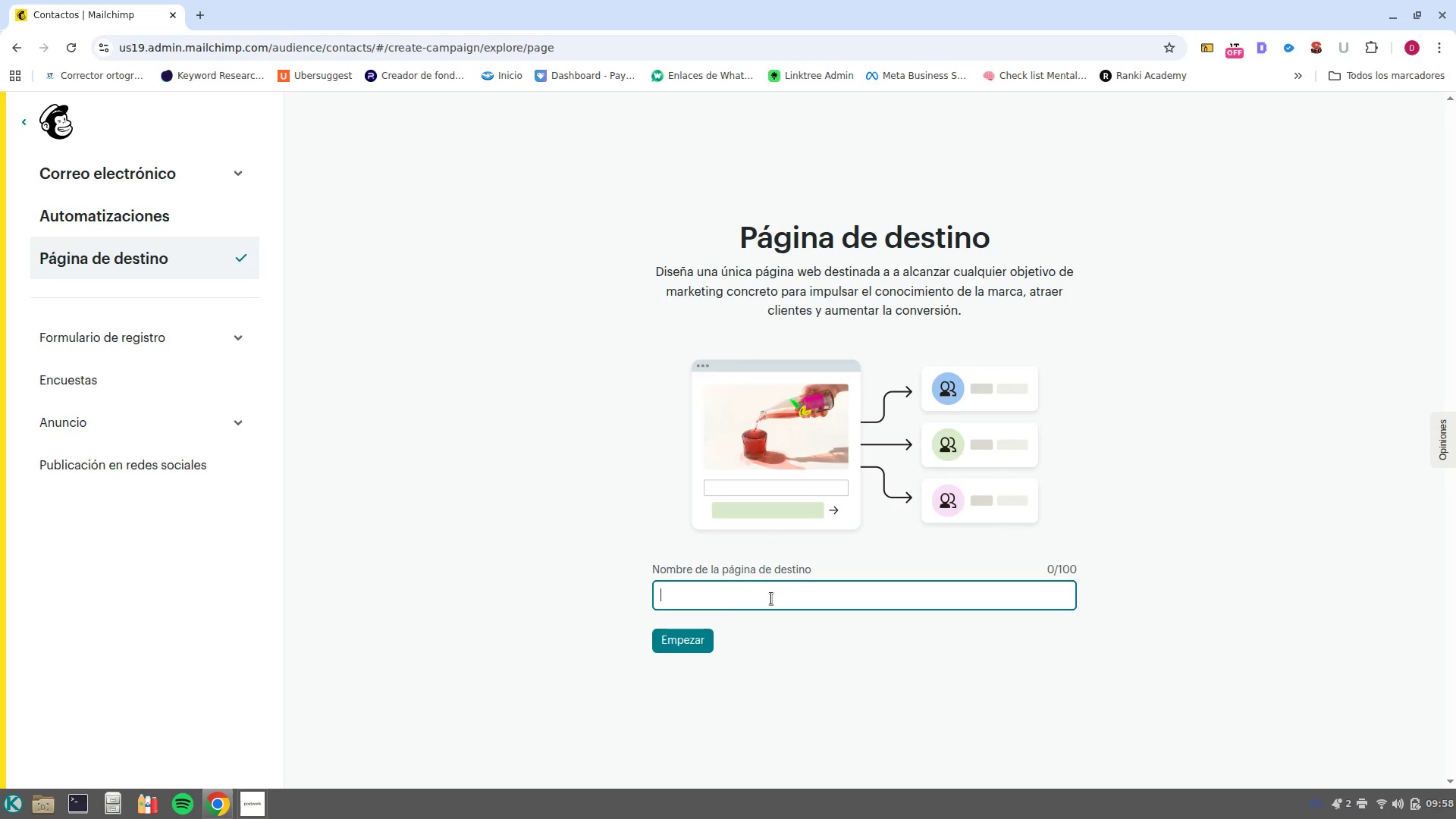 
key(Shift+ShiftLeft)
 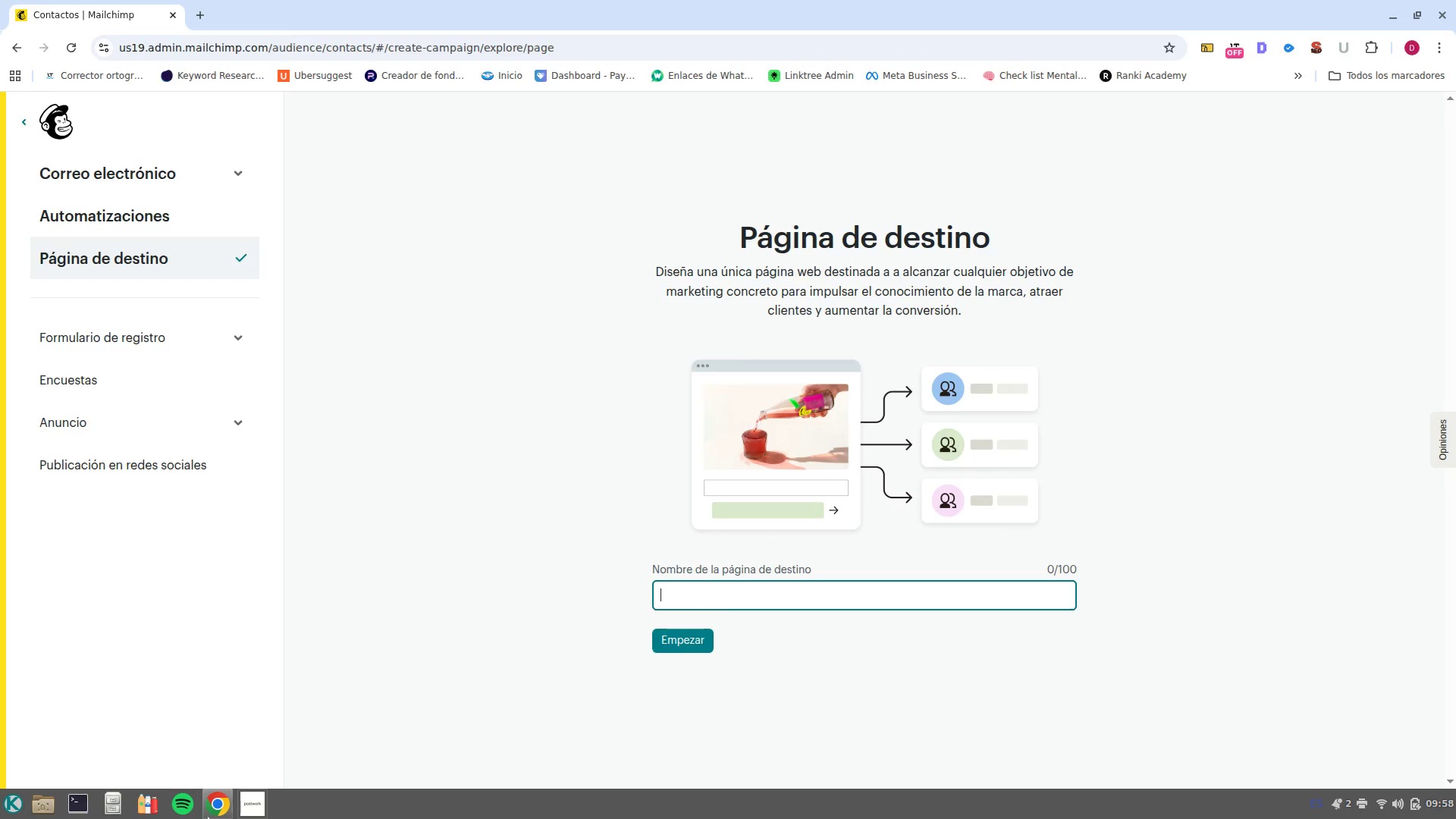 
left_click([234, 812])
 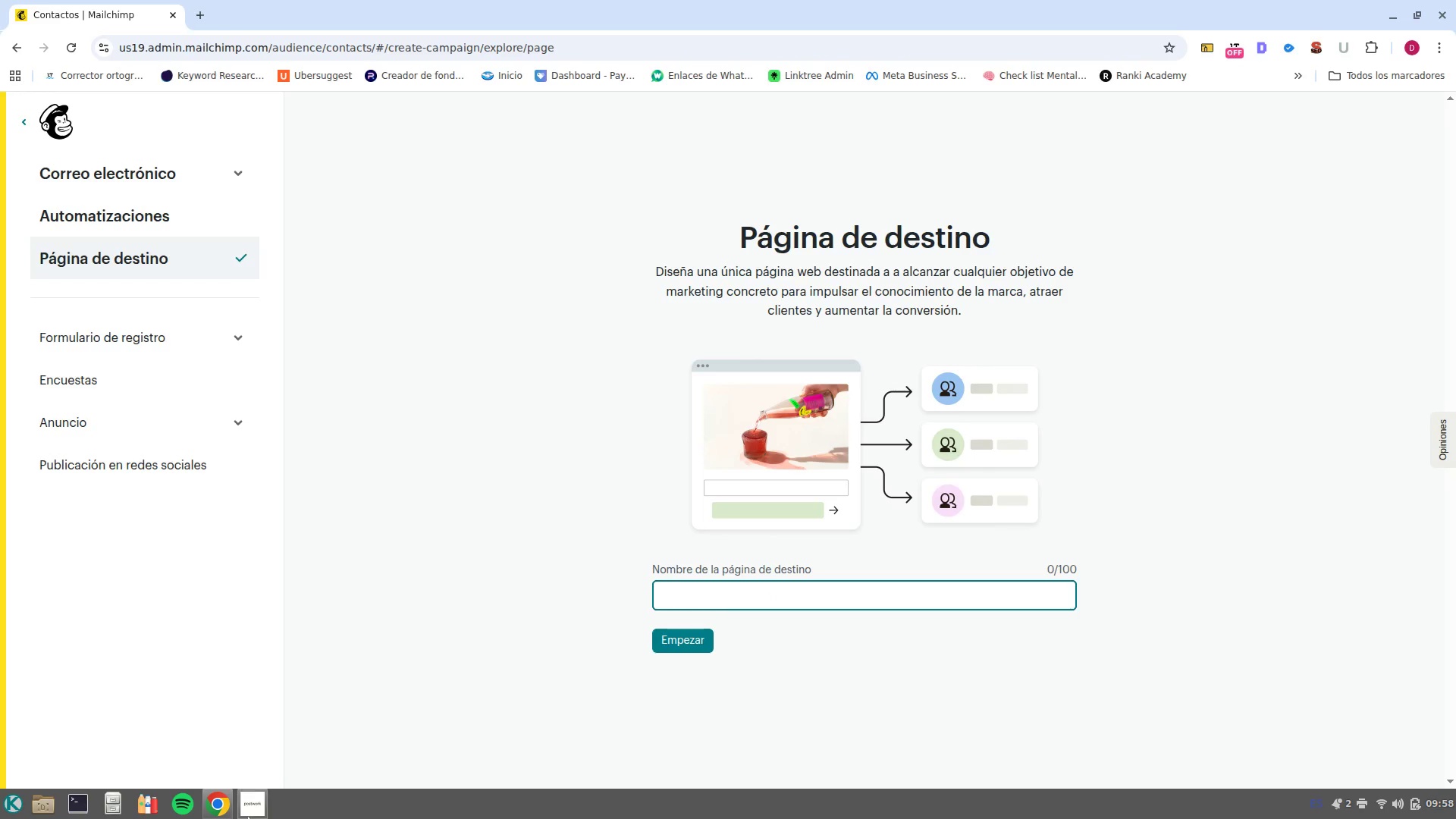 
left_click([253, 818])
 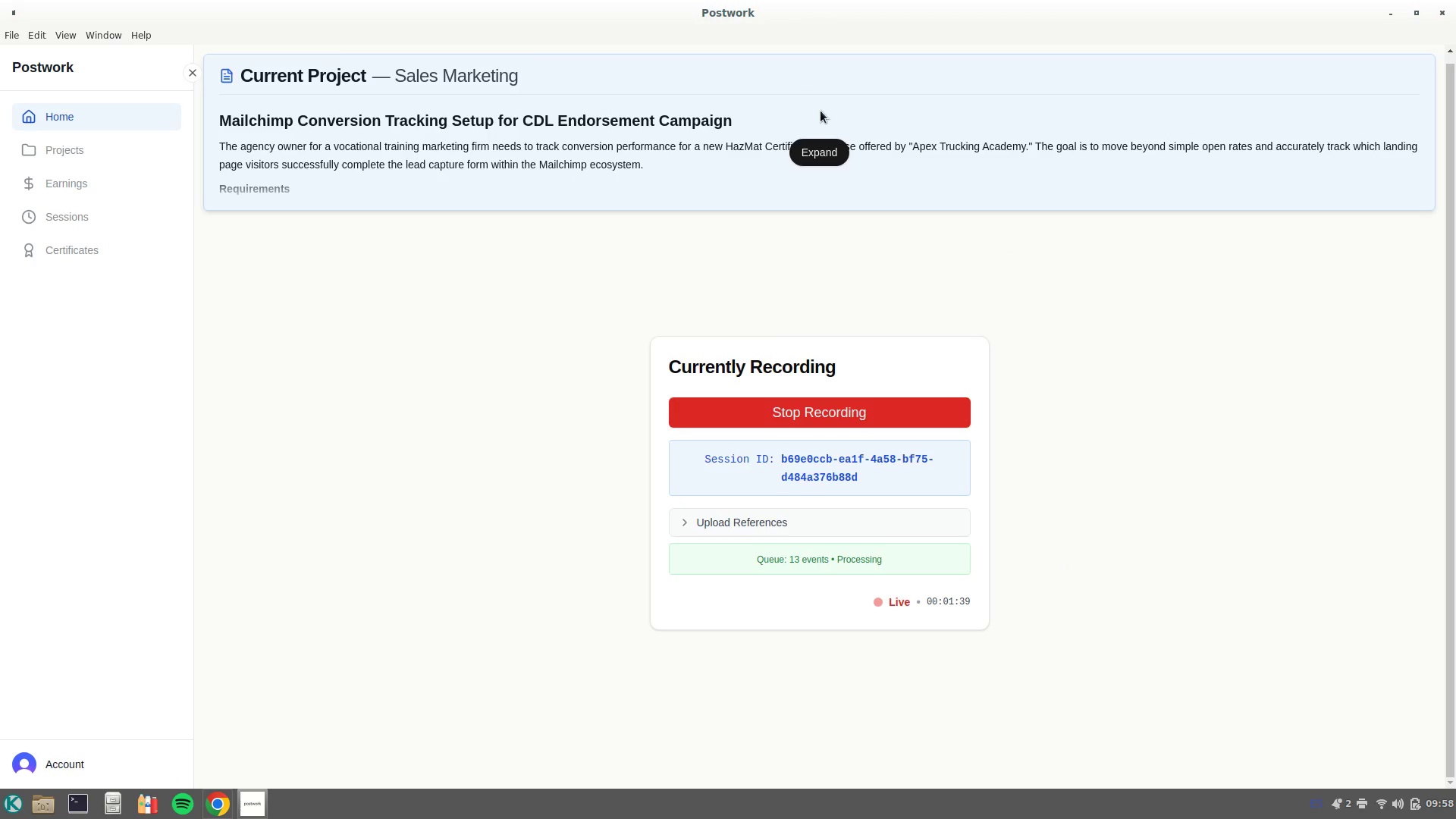 
left_click([840, 165])